 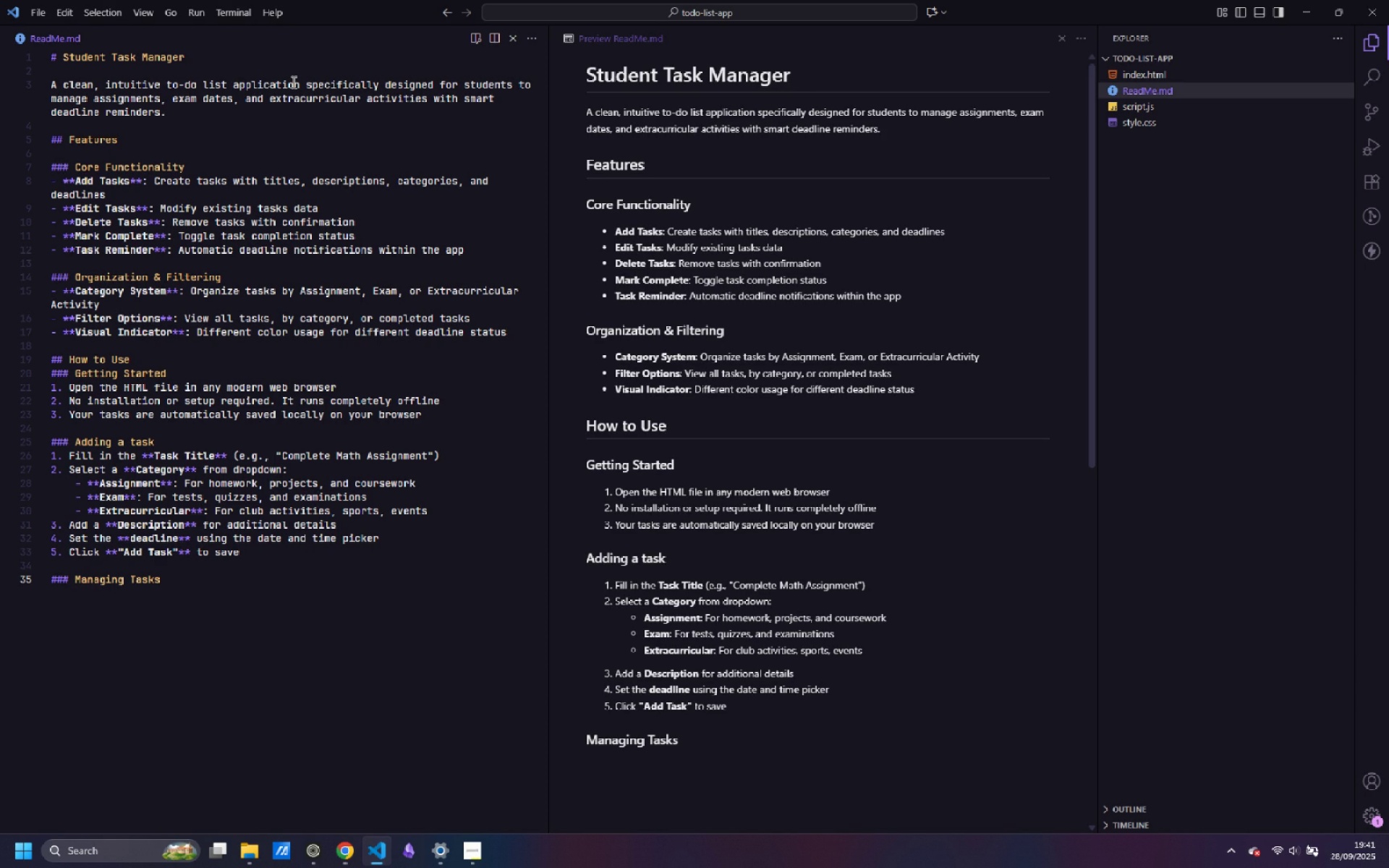 
key(Enter)
 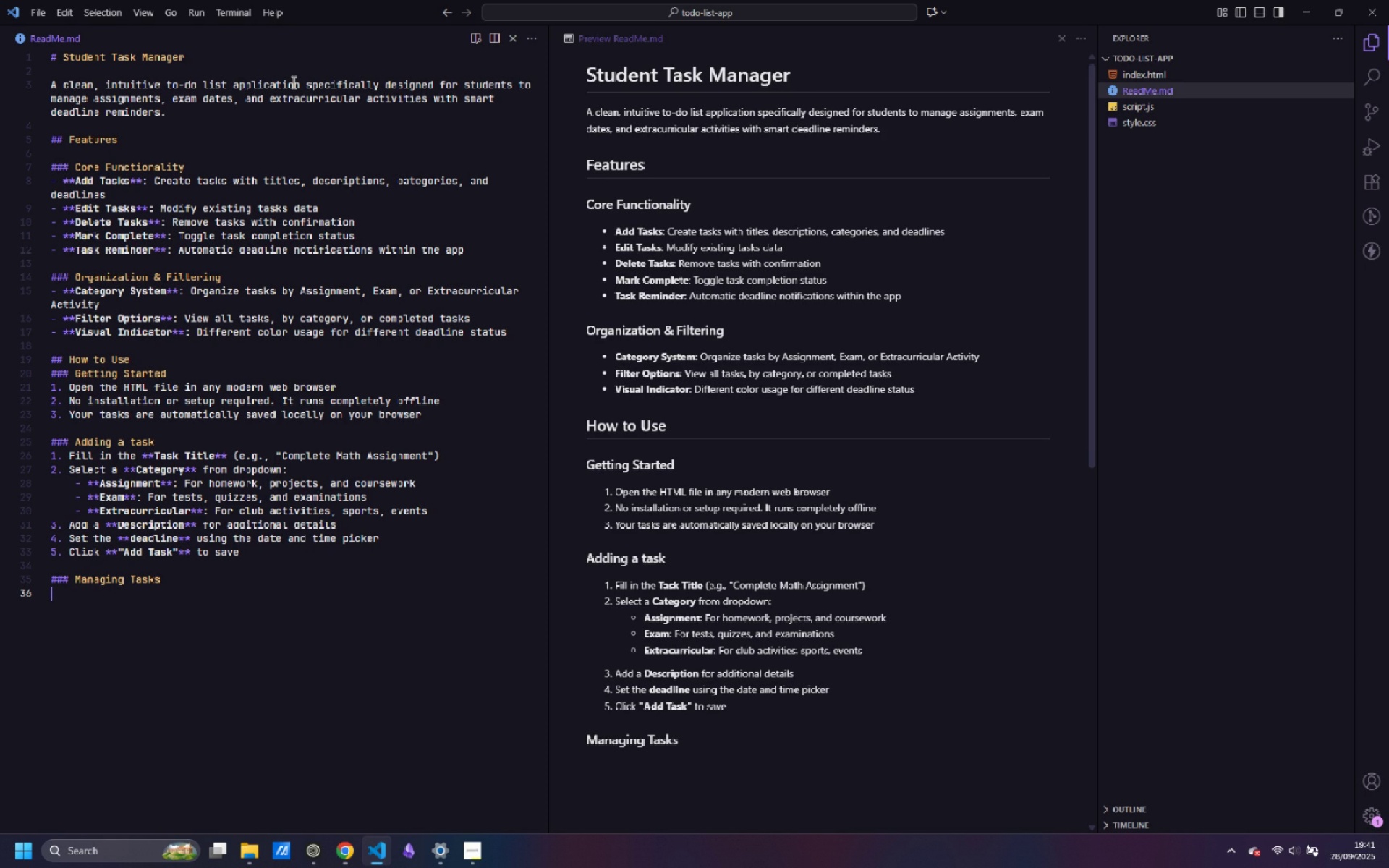 
type(Click )
 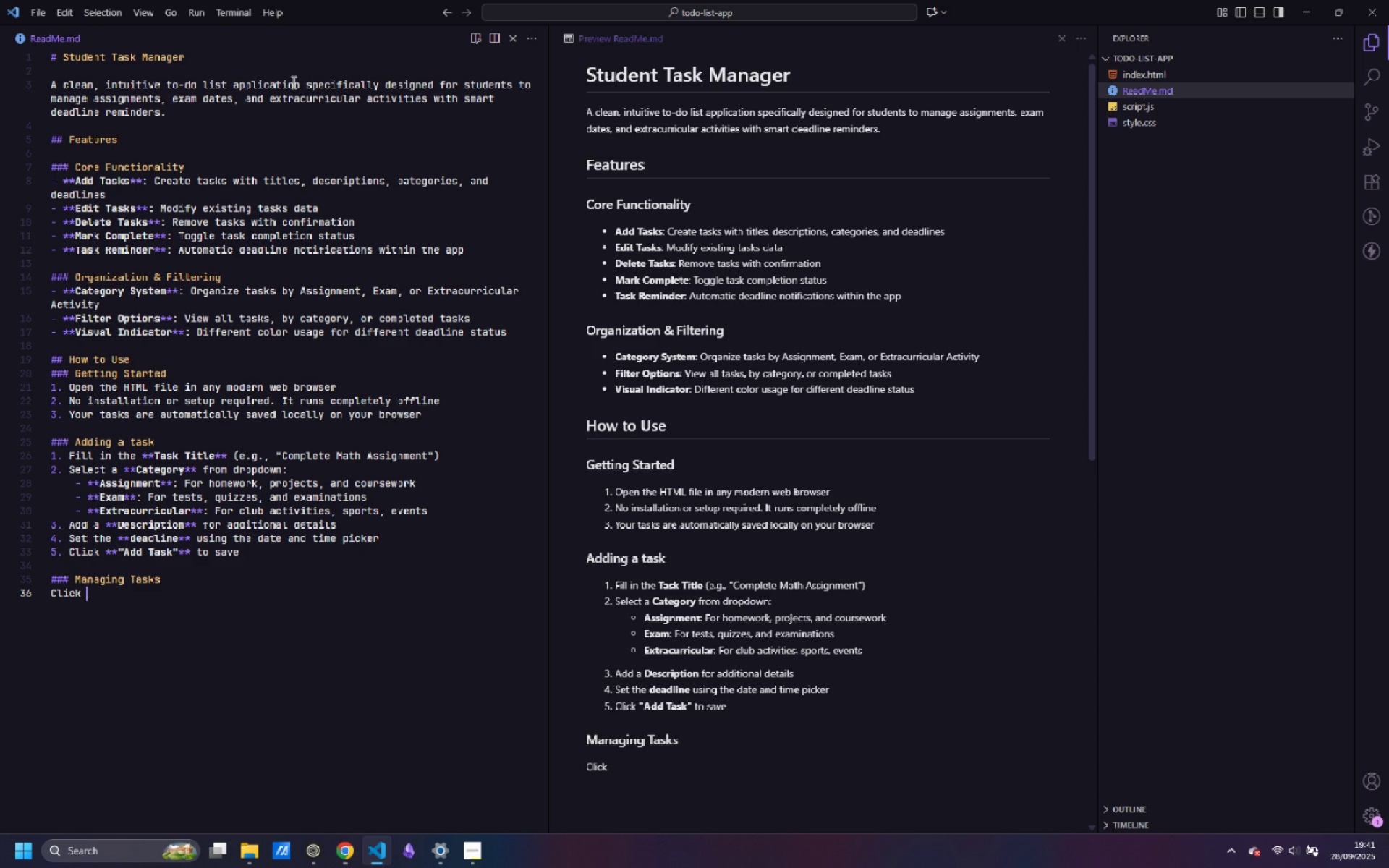 
key(Control+ControlLeft)
 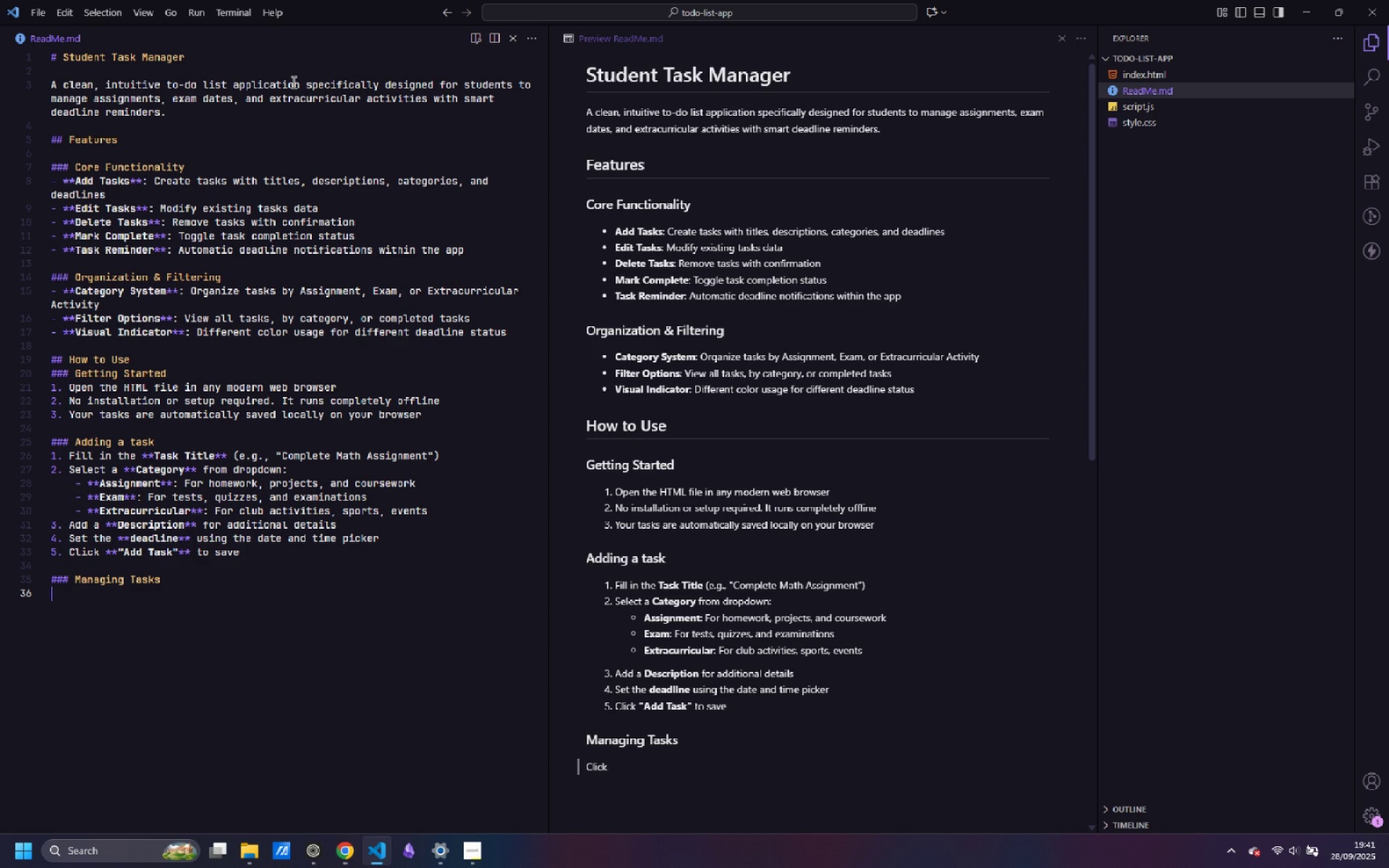 
key(Control+Backspace)
 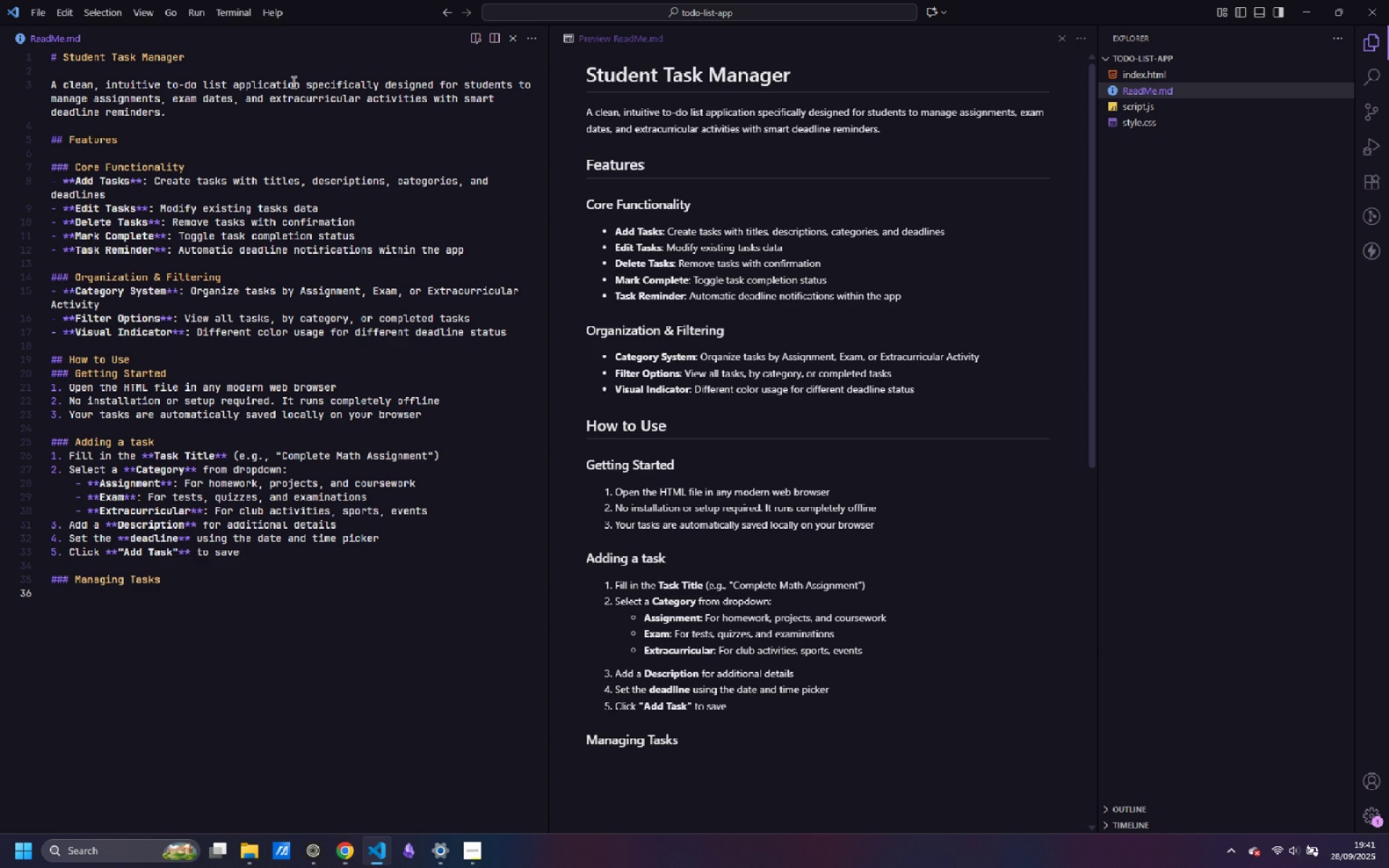 
key(Space)
 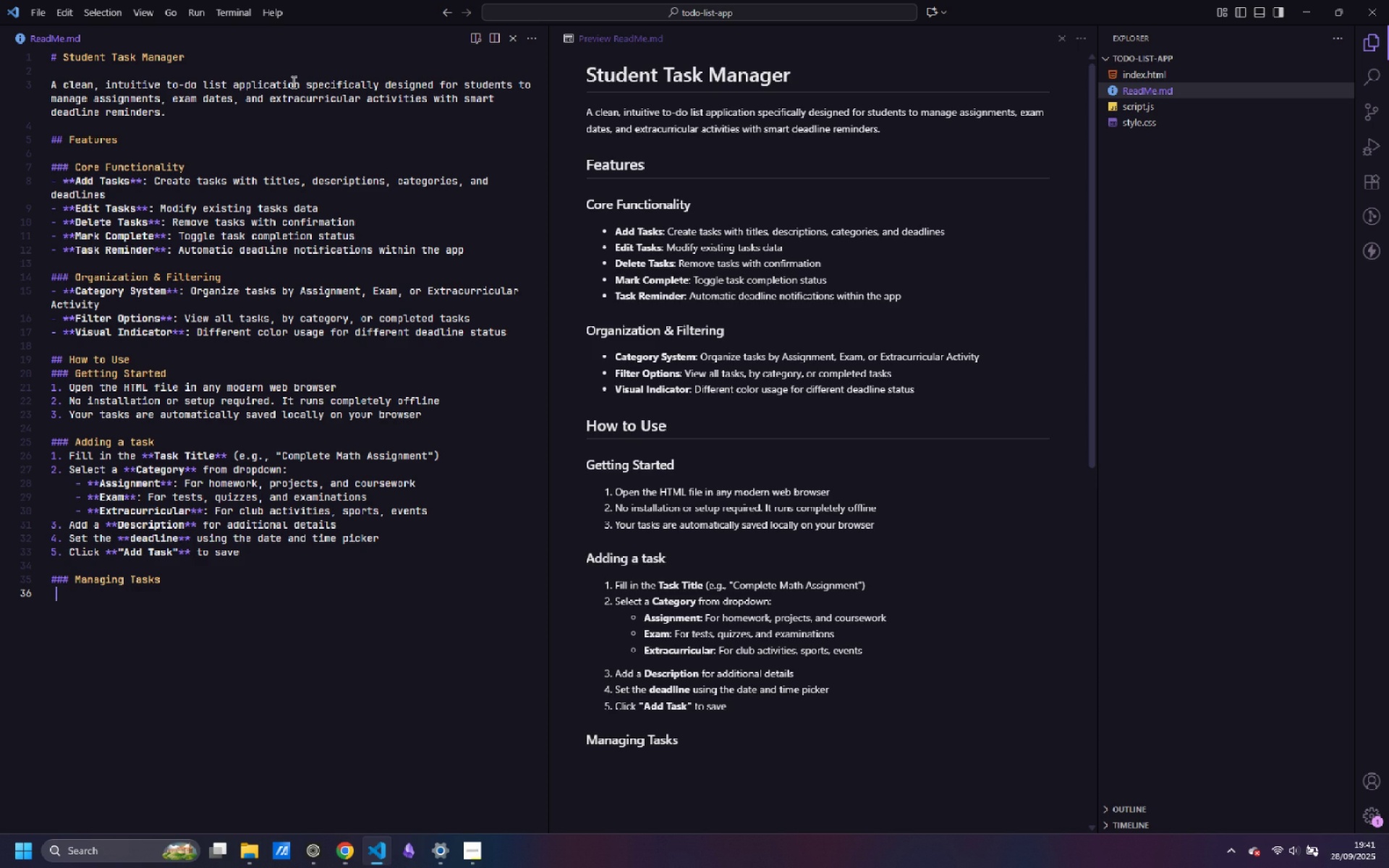 
key(Backspace)
 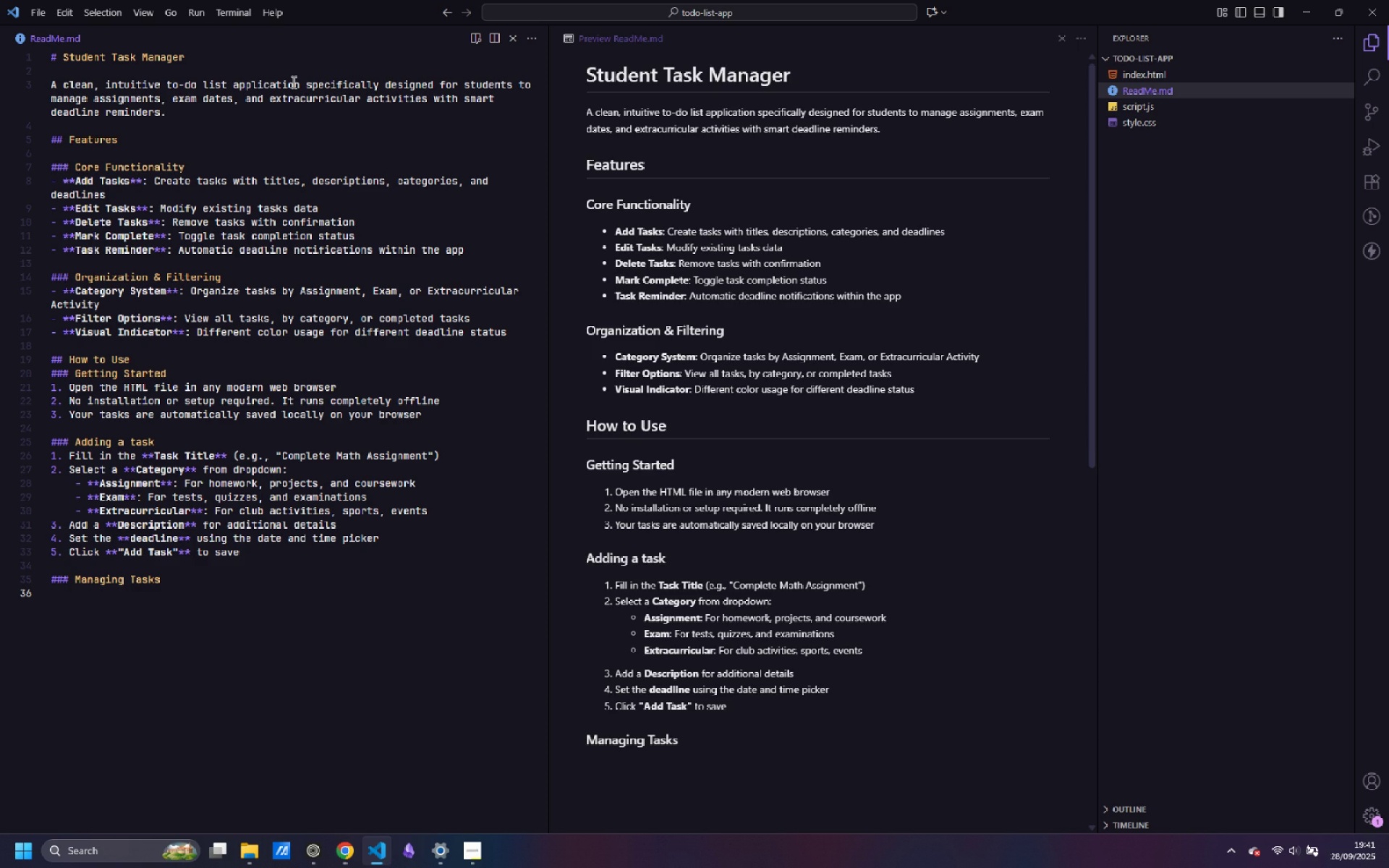 
key(Minus)
 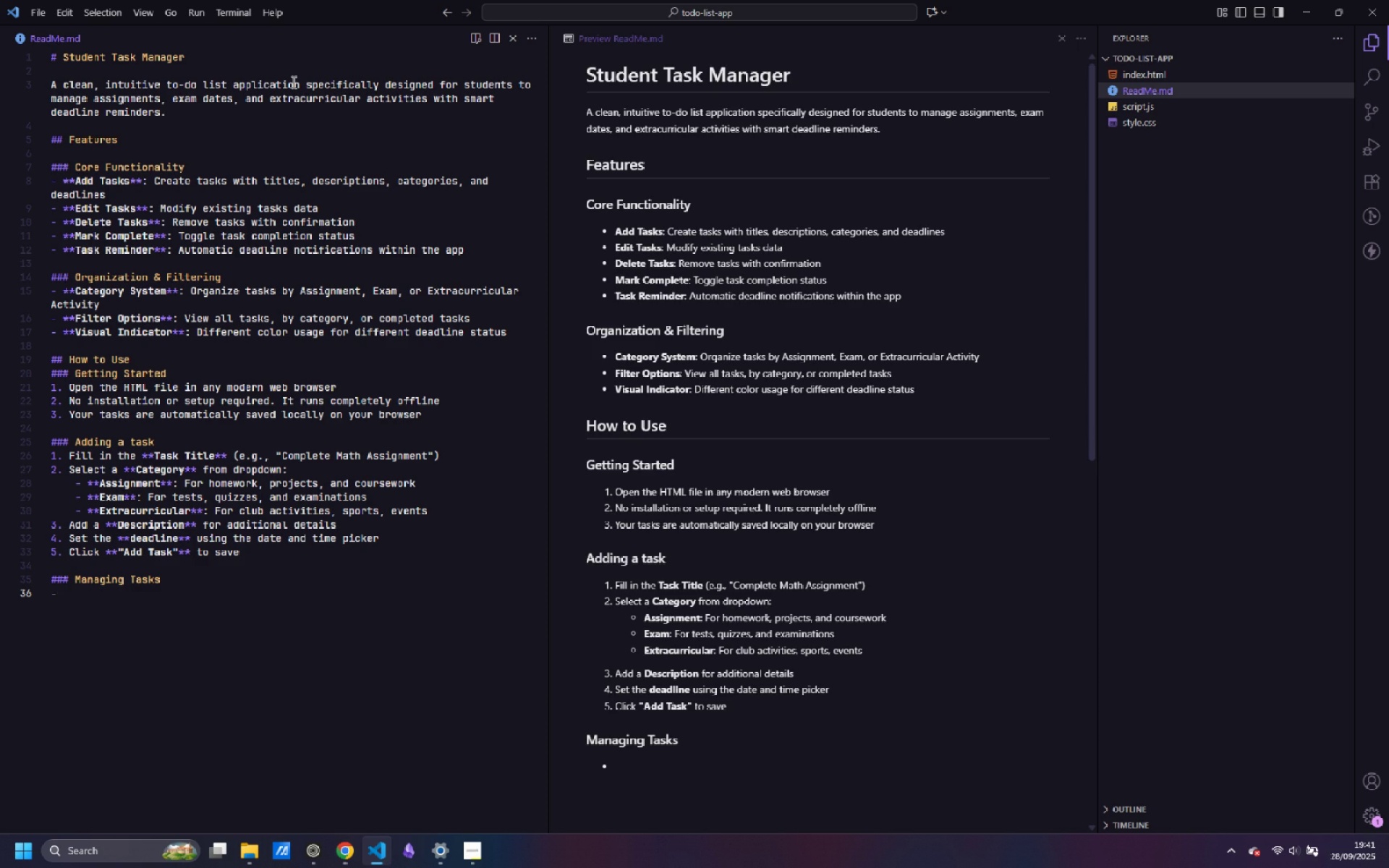 
key(Space)